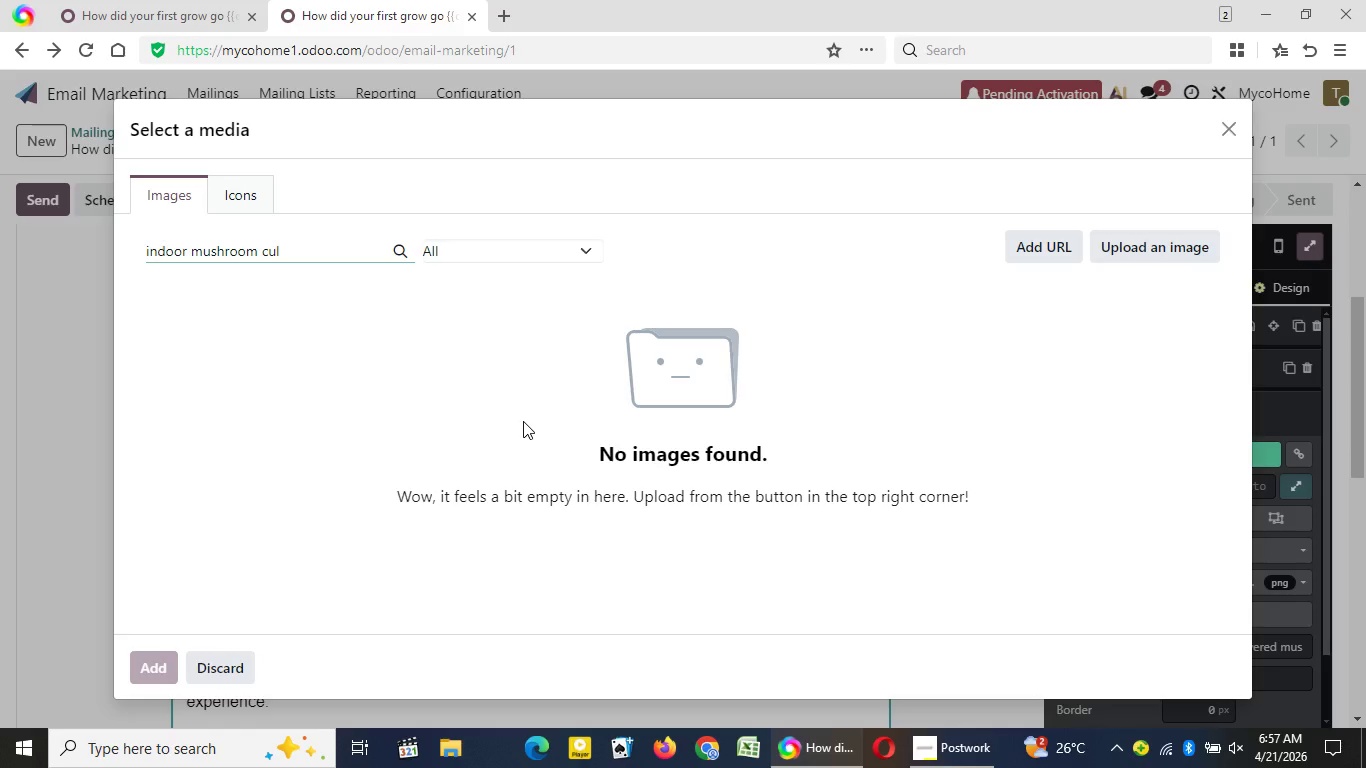 
key(Backspace)
 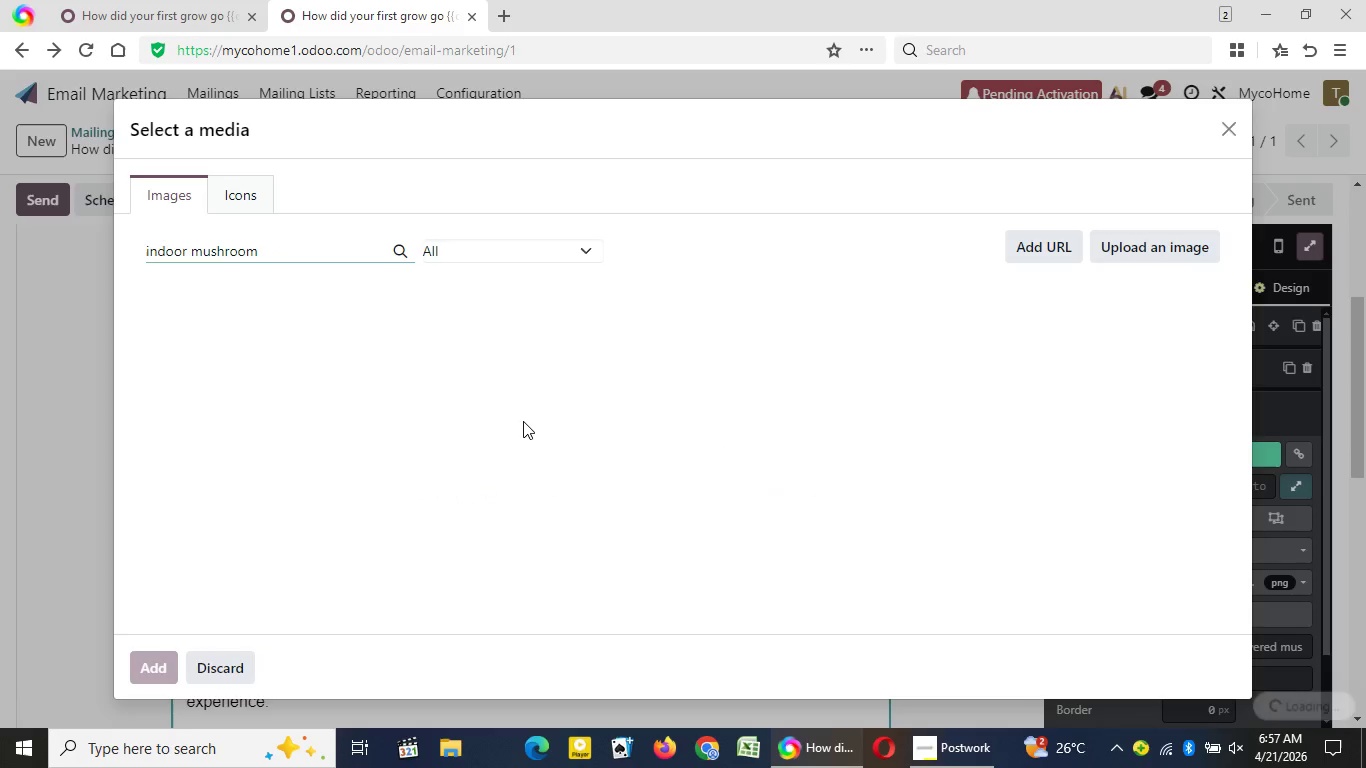 
key(Backspace)
 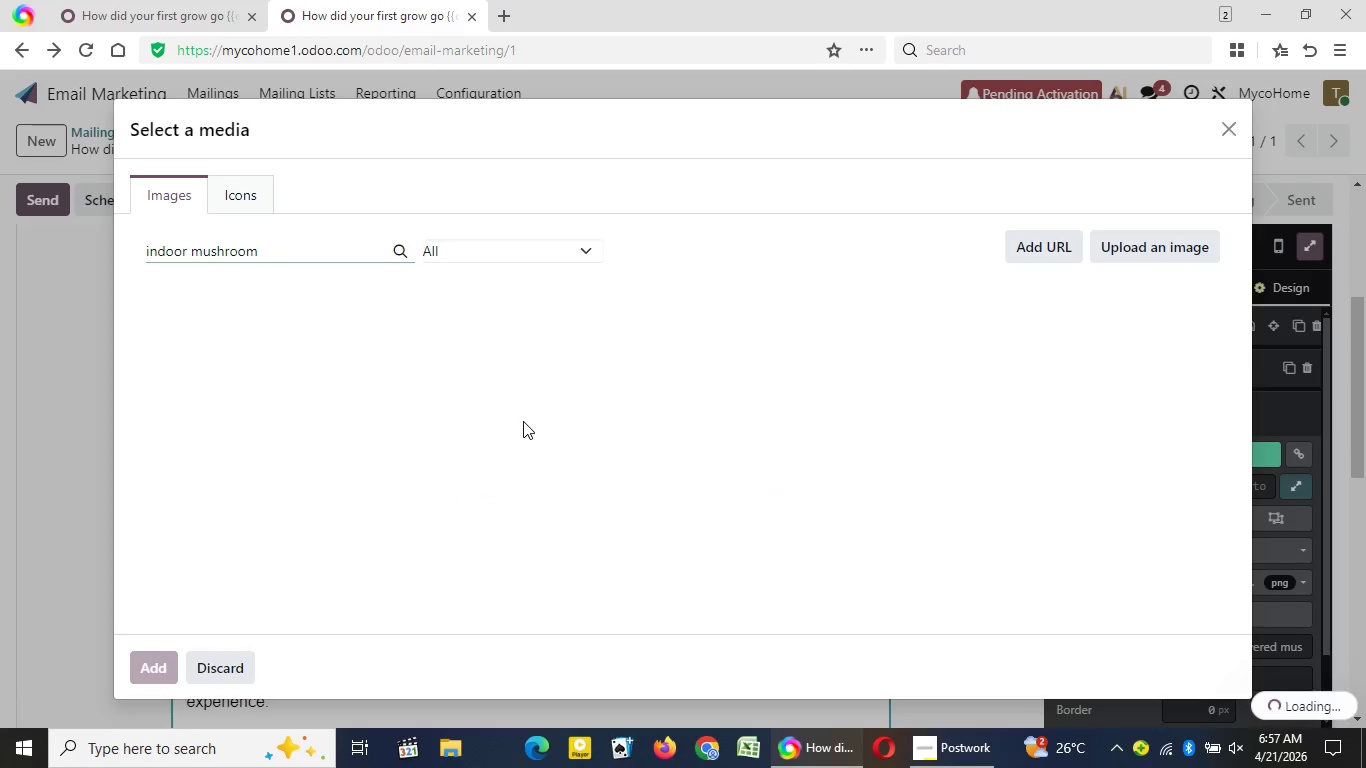 
key(Backspace)
 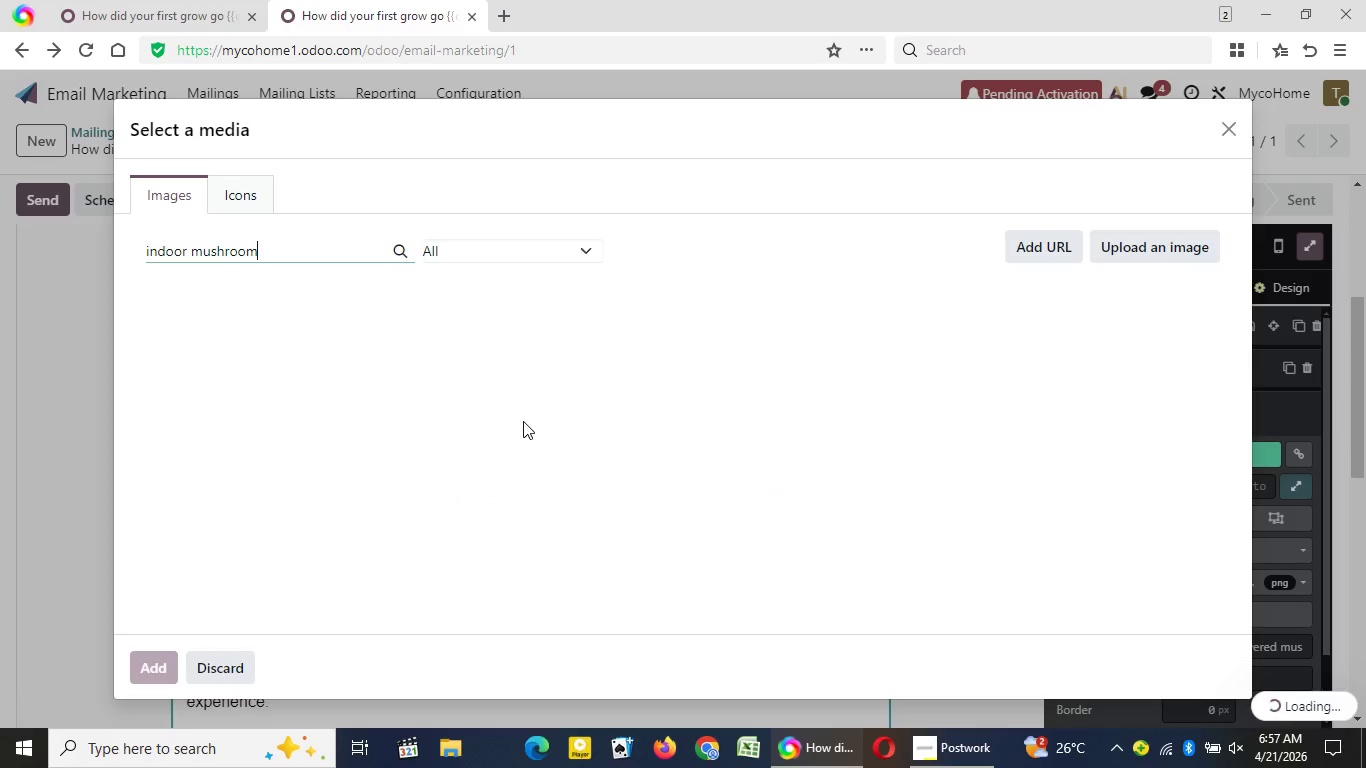 
key(Backspace)
 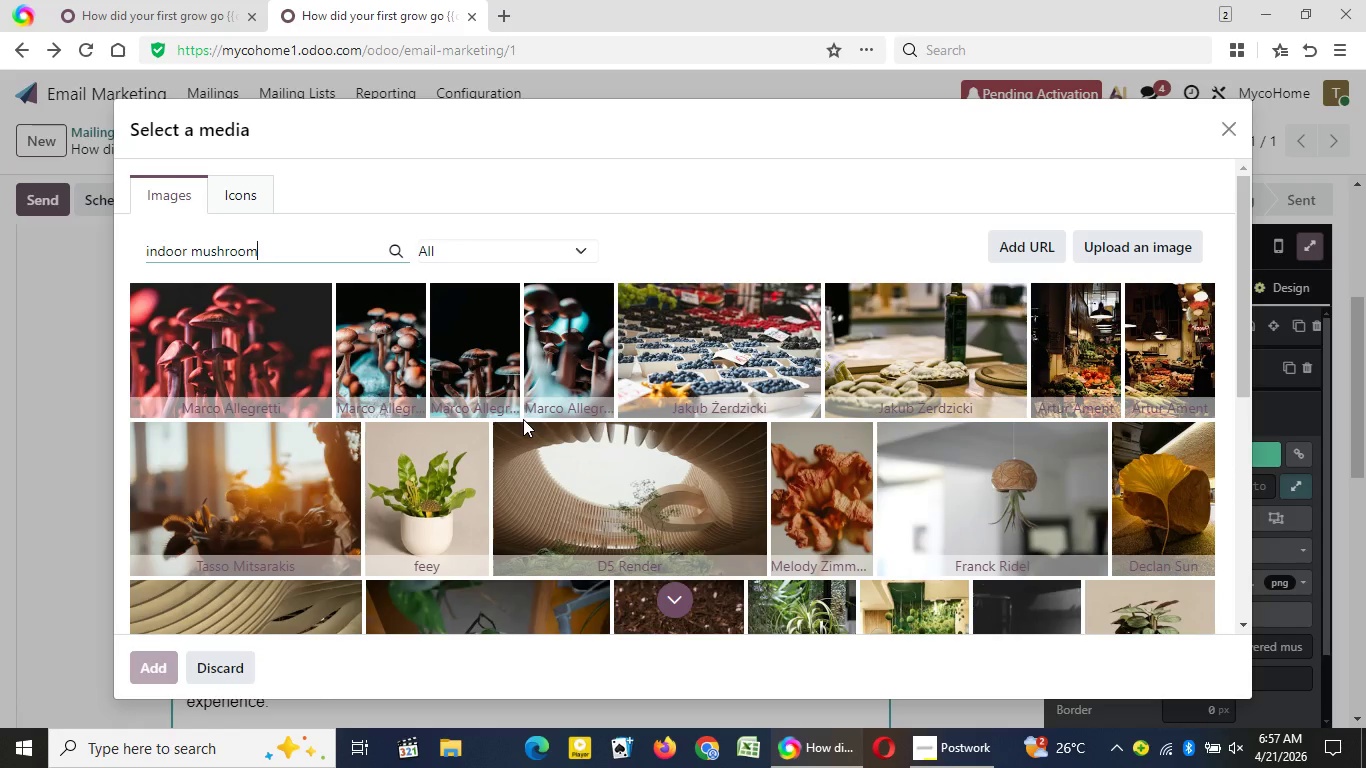 
wait(26.69)
 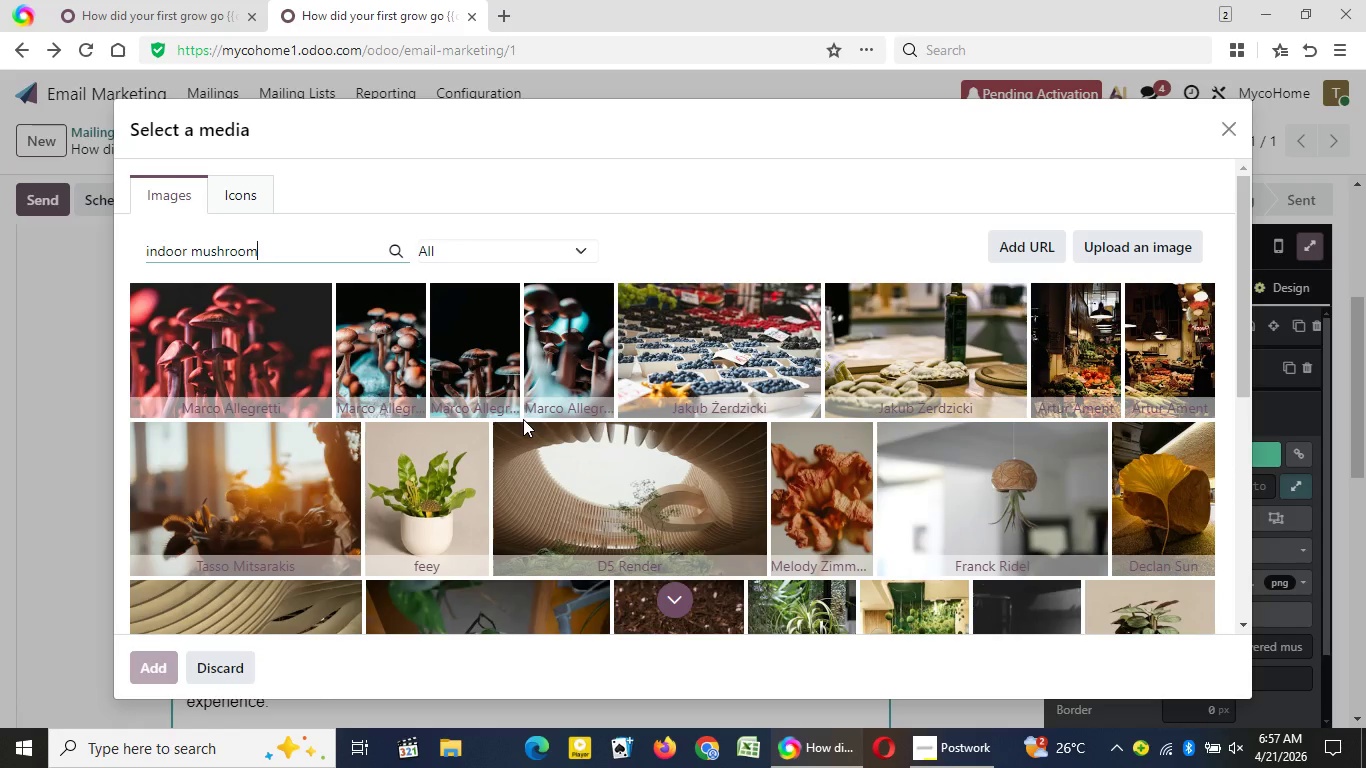 
left_click([300, 474])
 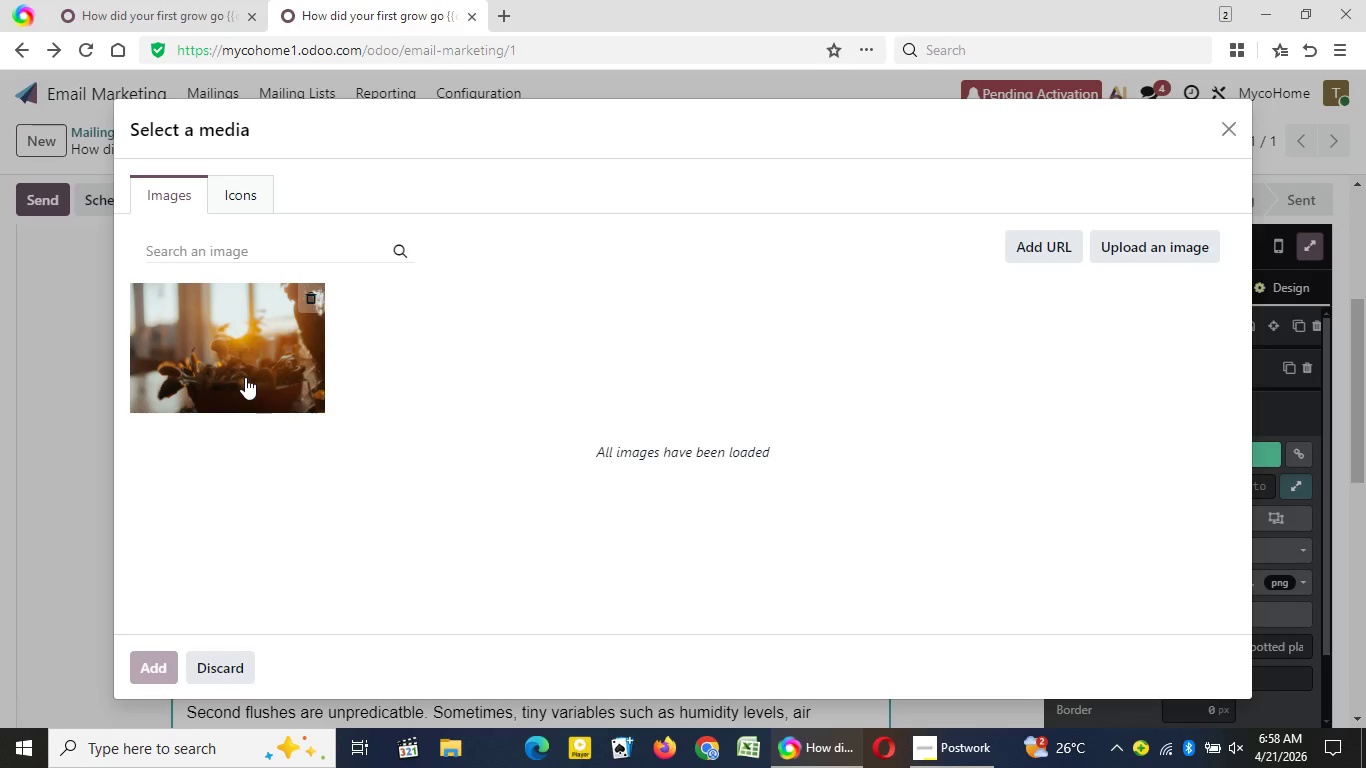 
wait(48.81)
 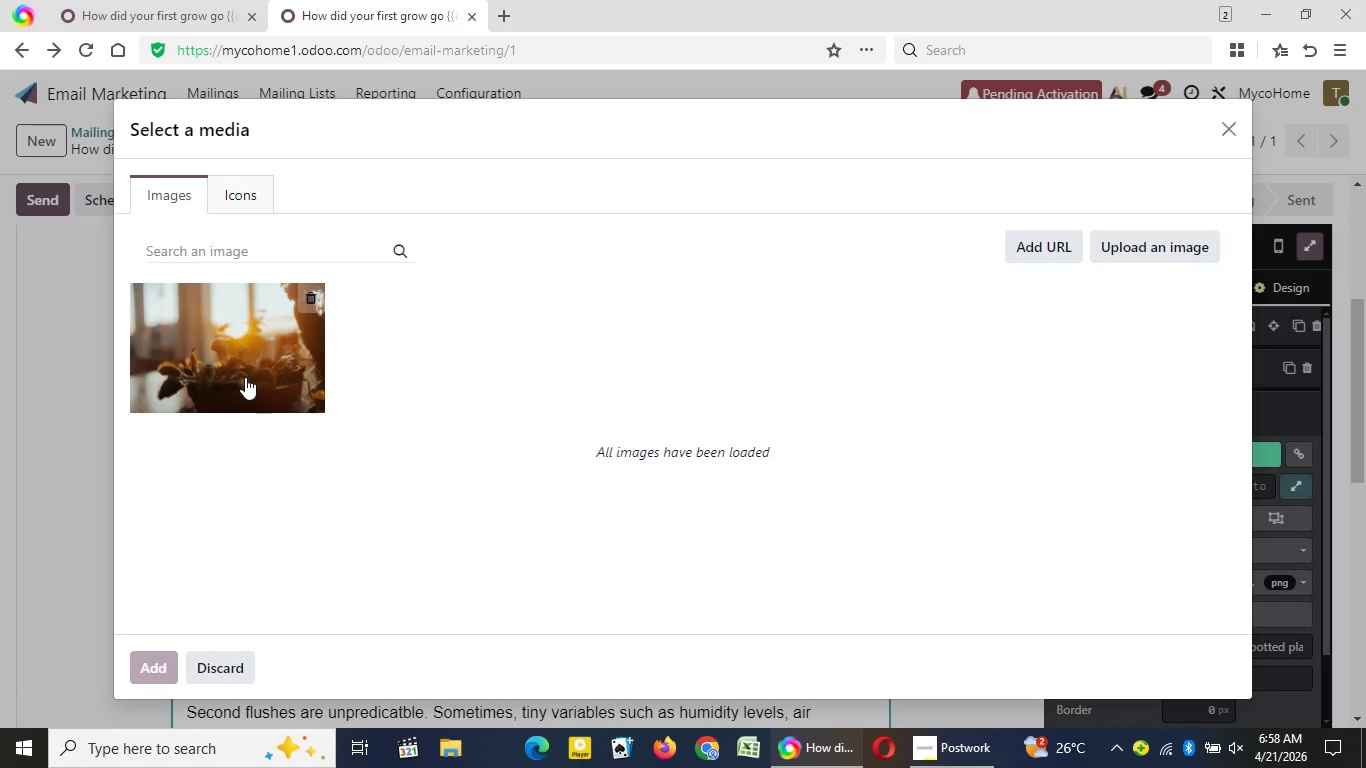 
left_click([1230, 136])
 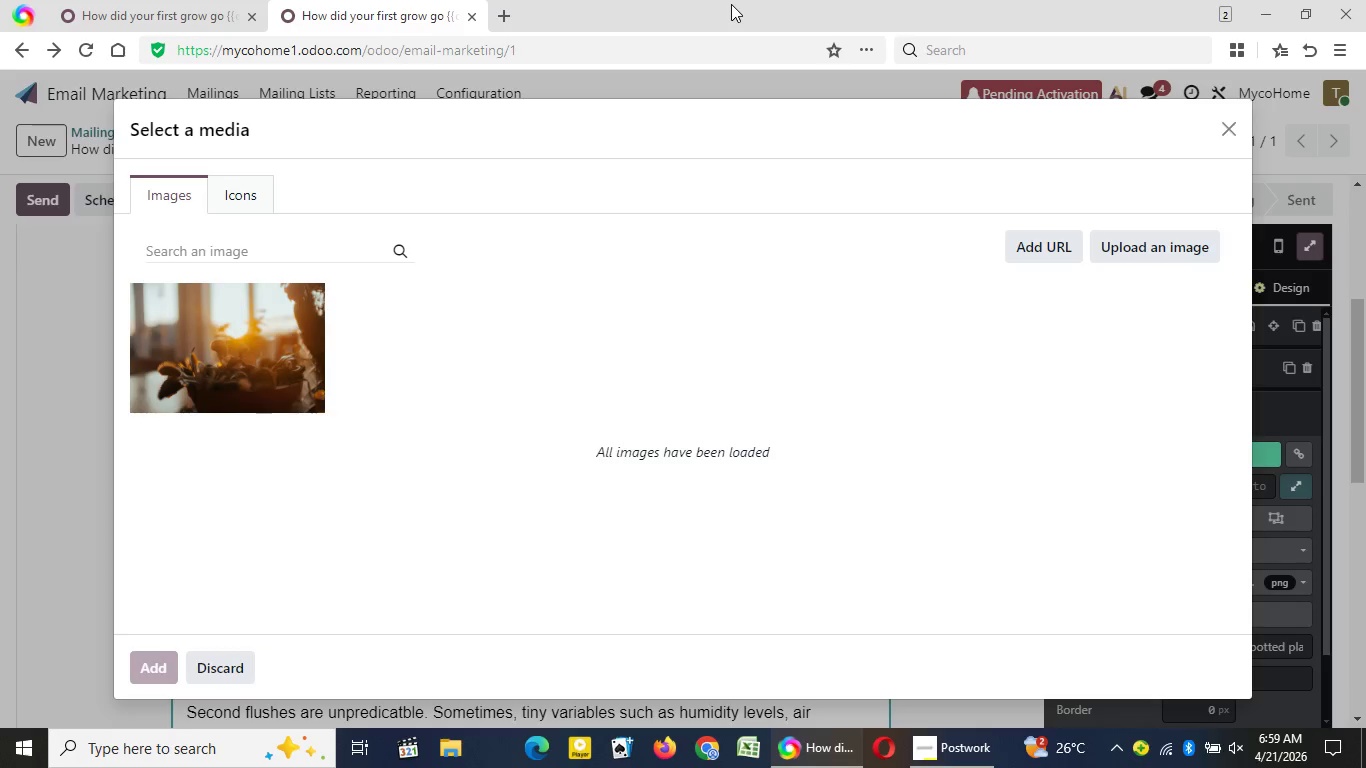 
wait(40.23)
 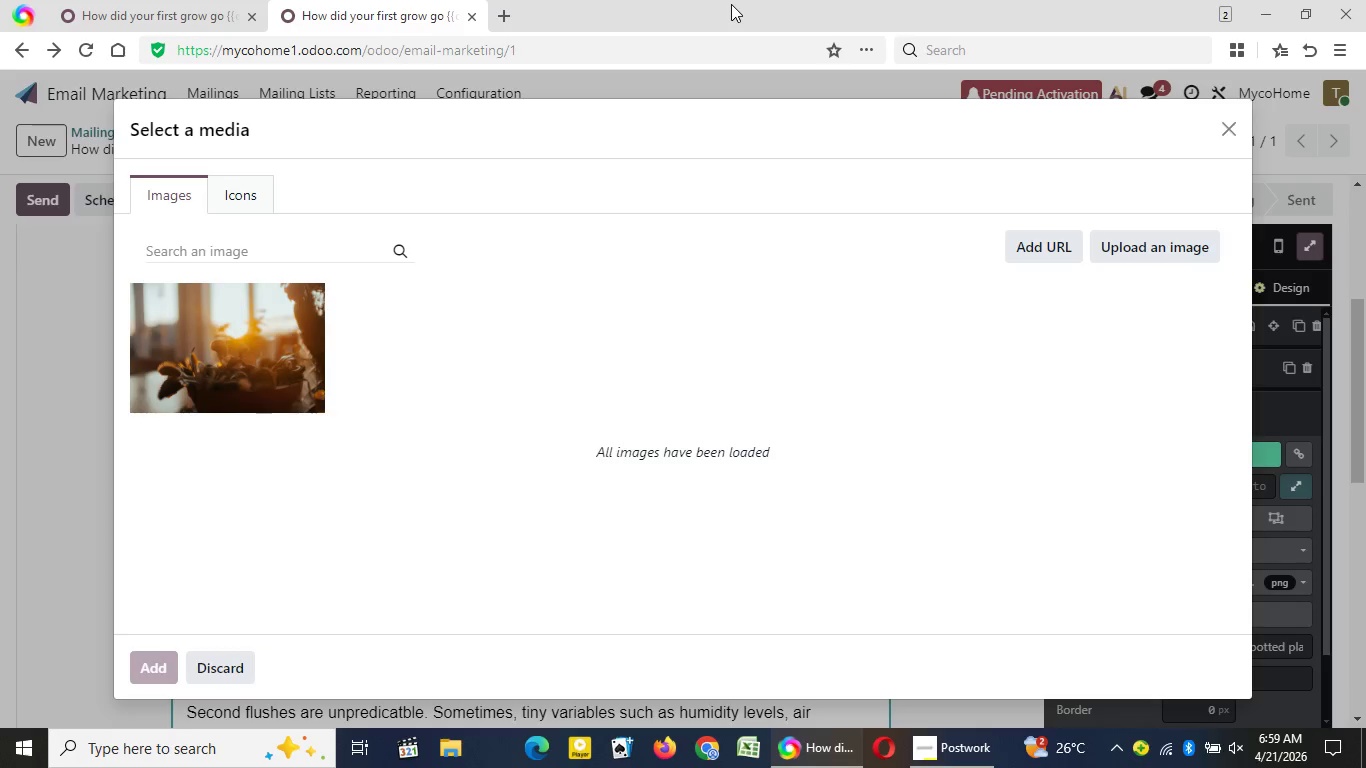 
left_click_drag(start_coordinate=[1231, 124], to_coordinate=[1250, 124])
 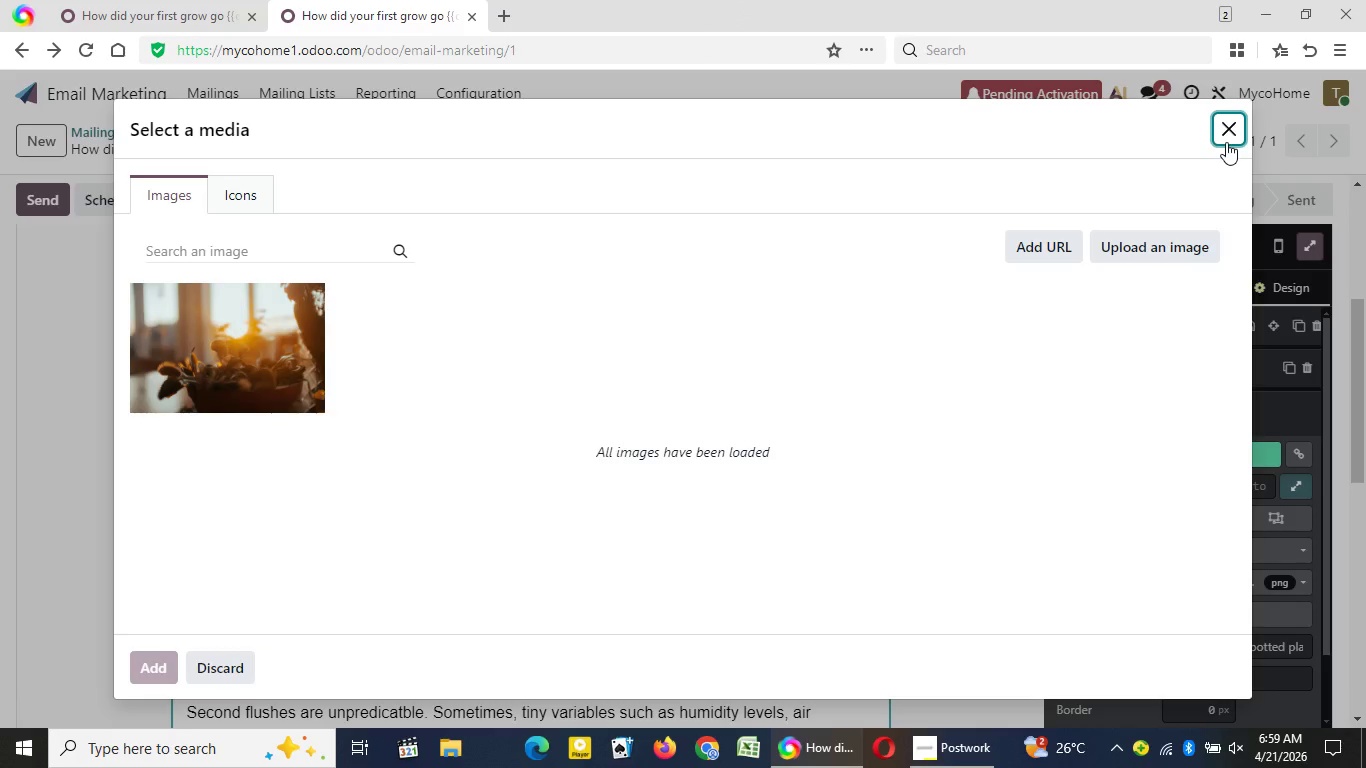 
left_click_drag(start_coordinate=[1238, 134], to_coordinate=[1256, 133])
 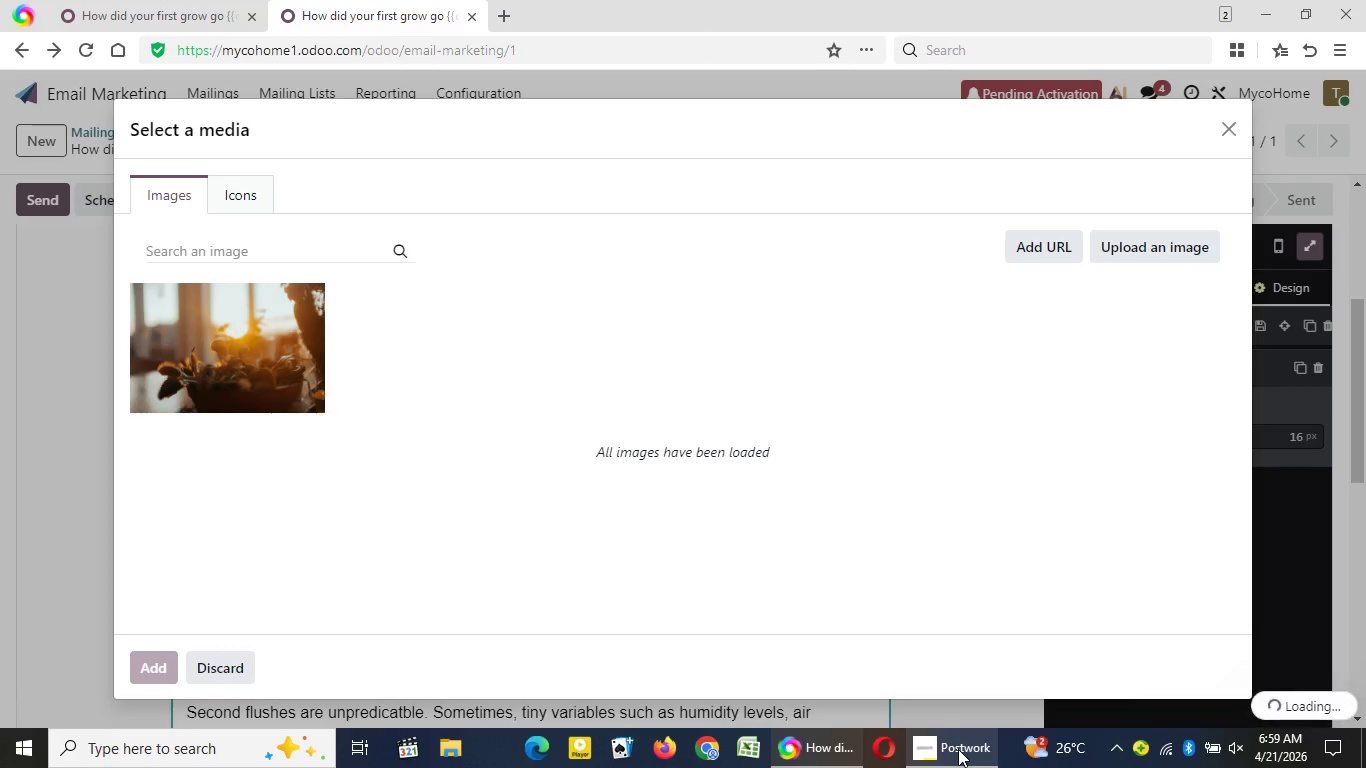 
left_click([1226, 142])
 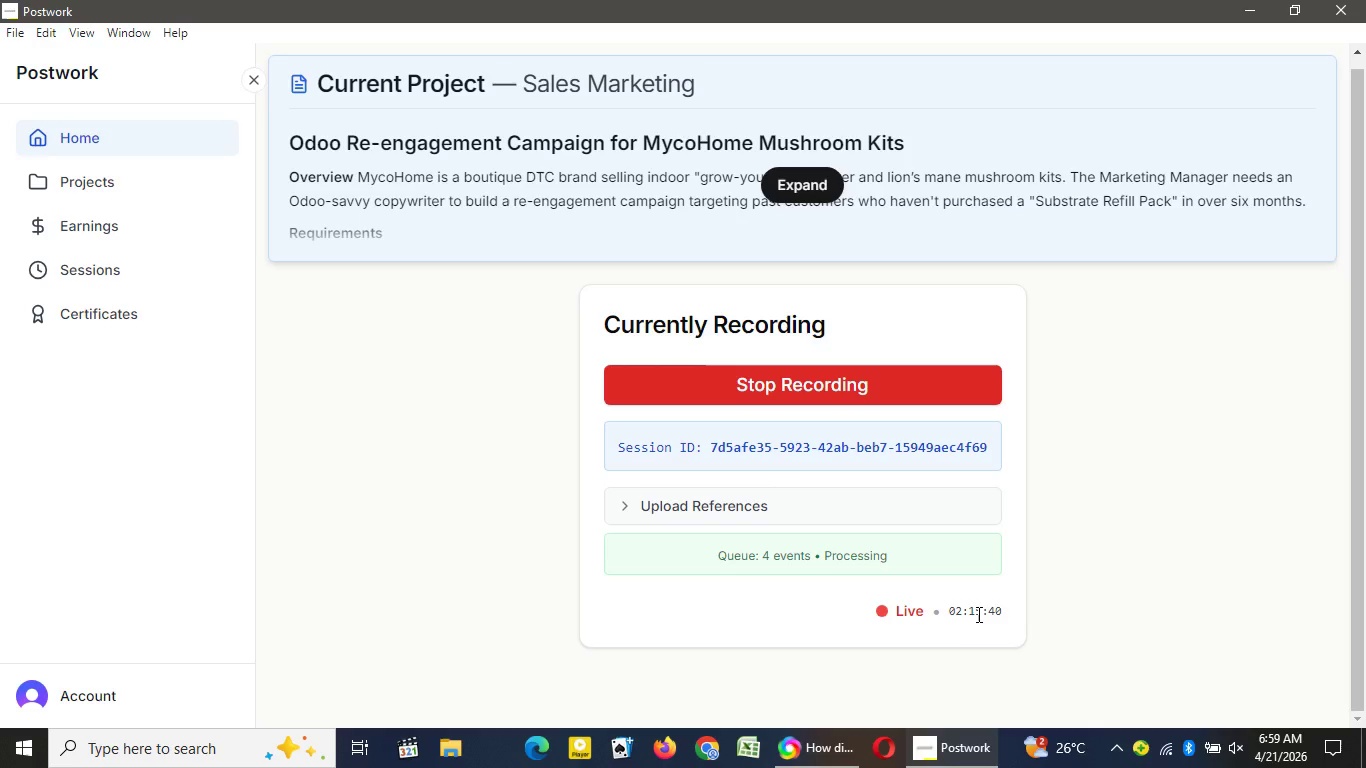 
left_click_drag(start_coordinate=[958, 749], to_coordinate=[958, 757])